 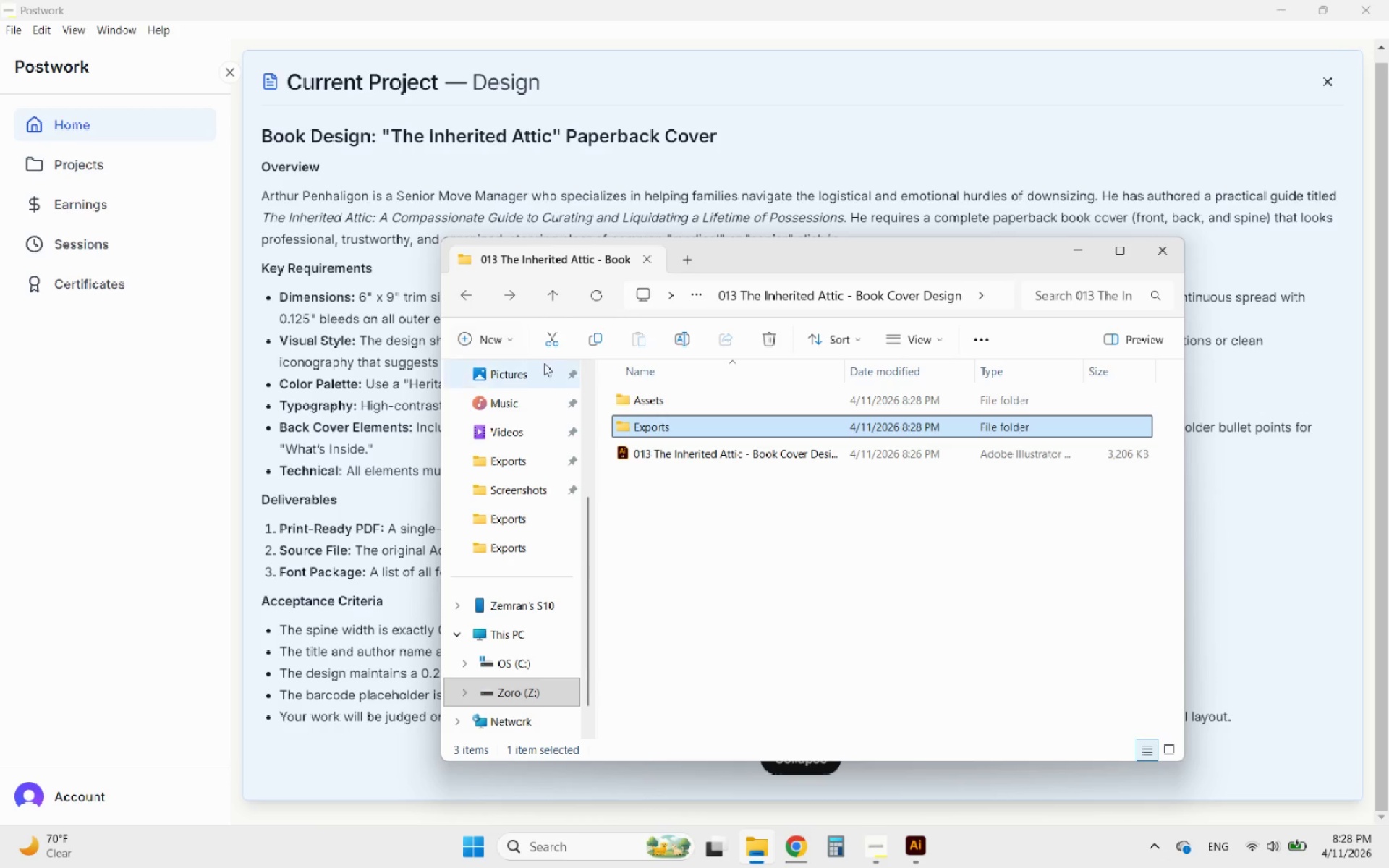 
double_click([662, 404])
 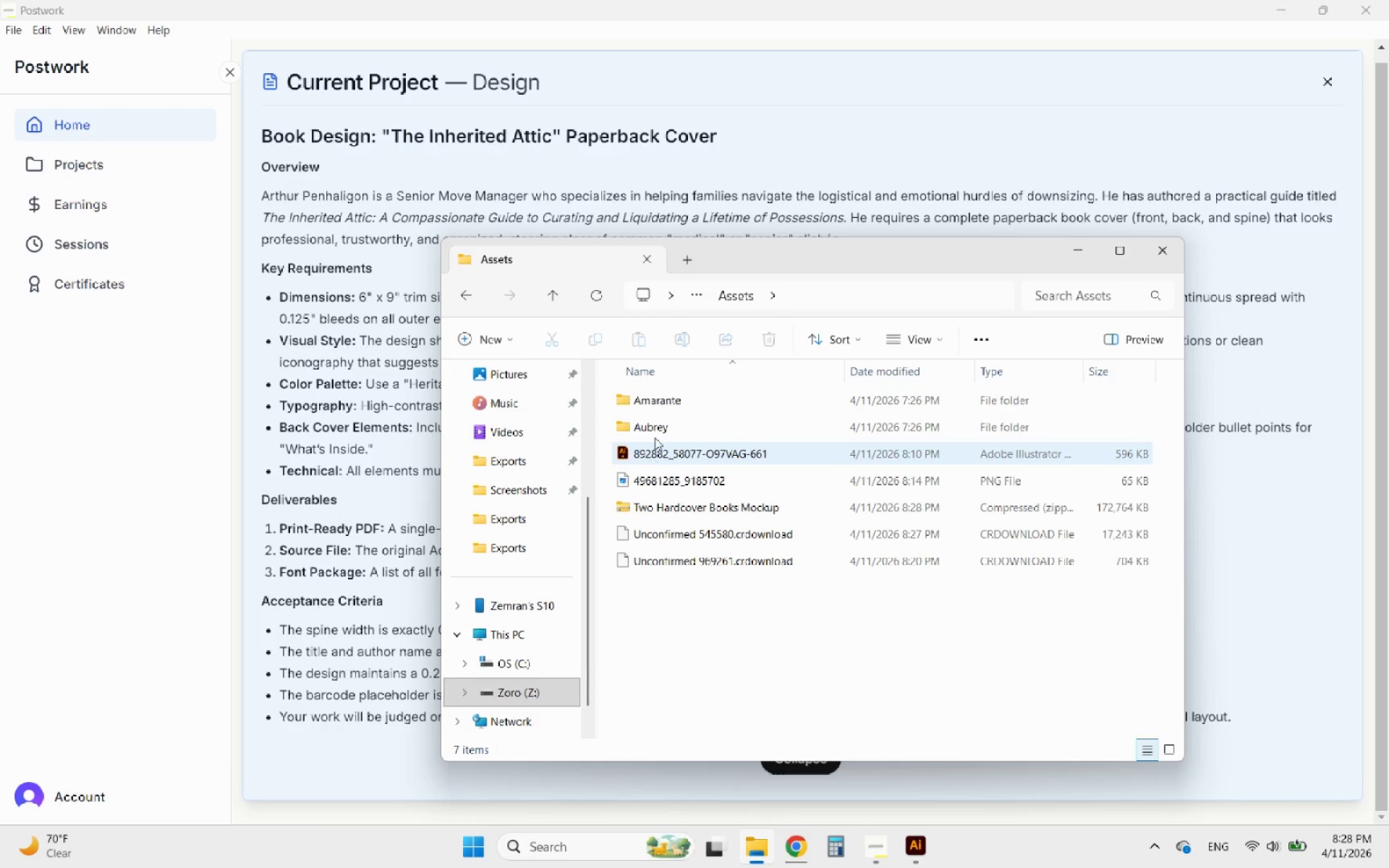 
left_click([660, 426])
 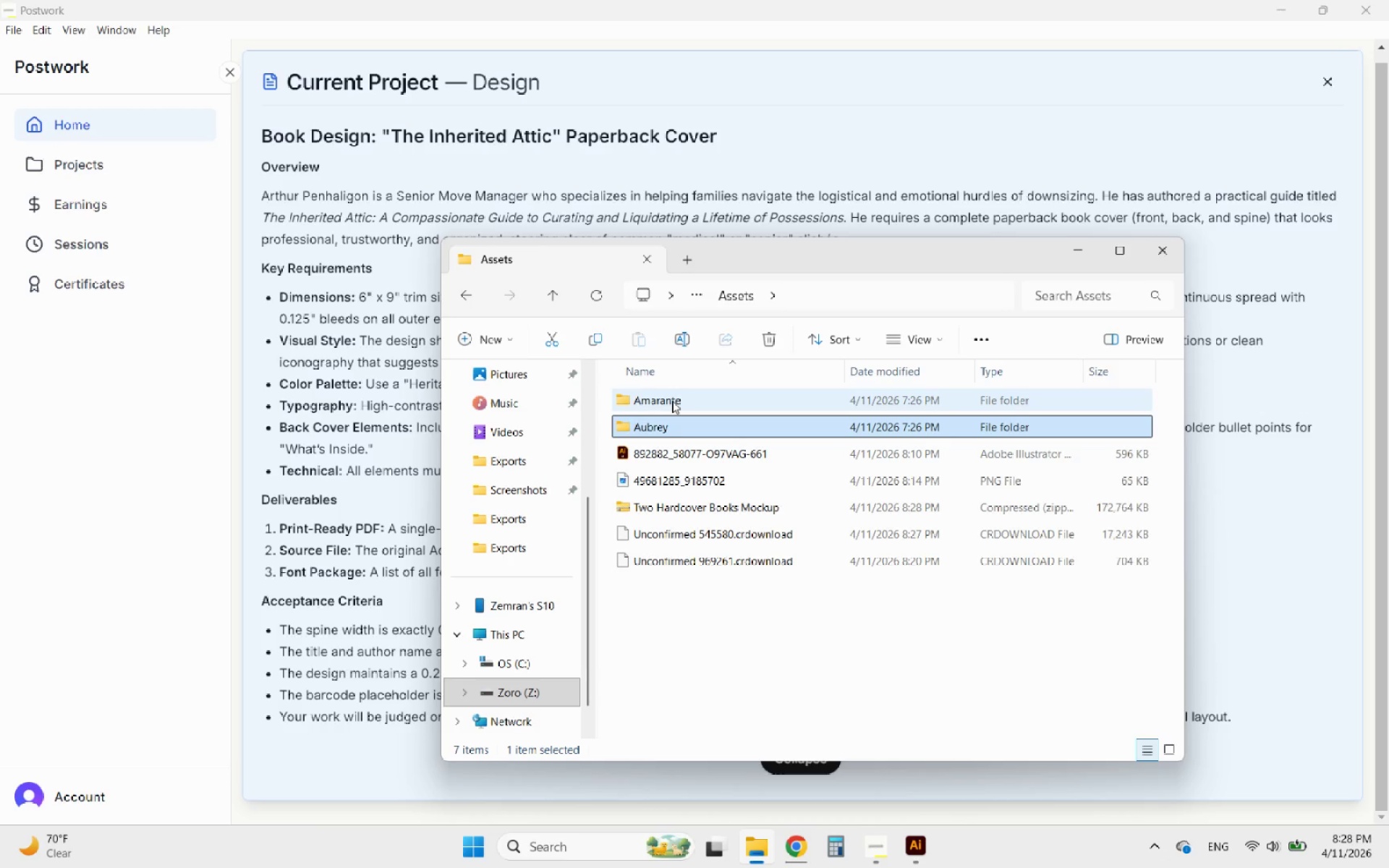 
hold_key(key=ControlLeft, duration=0.47)
left_click([672, 401])
 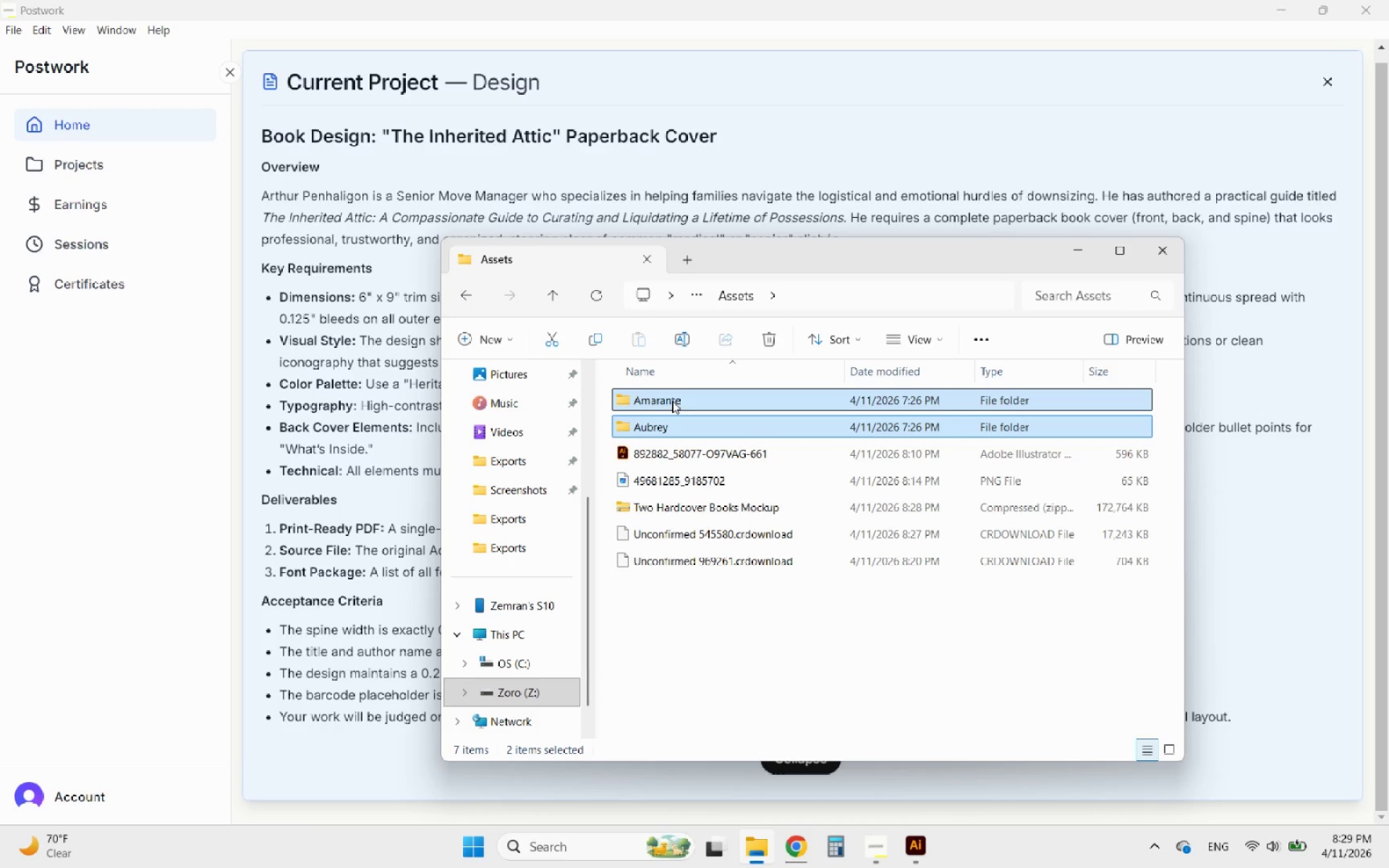 
key(Control+X)
 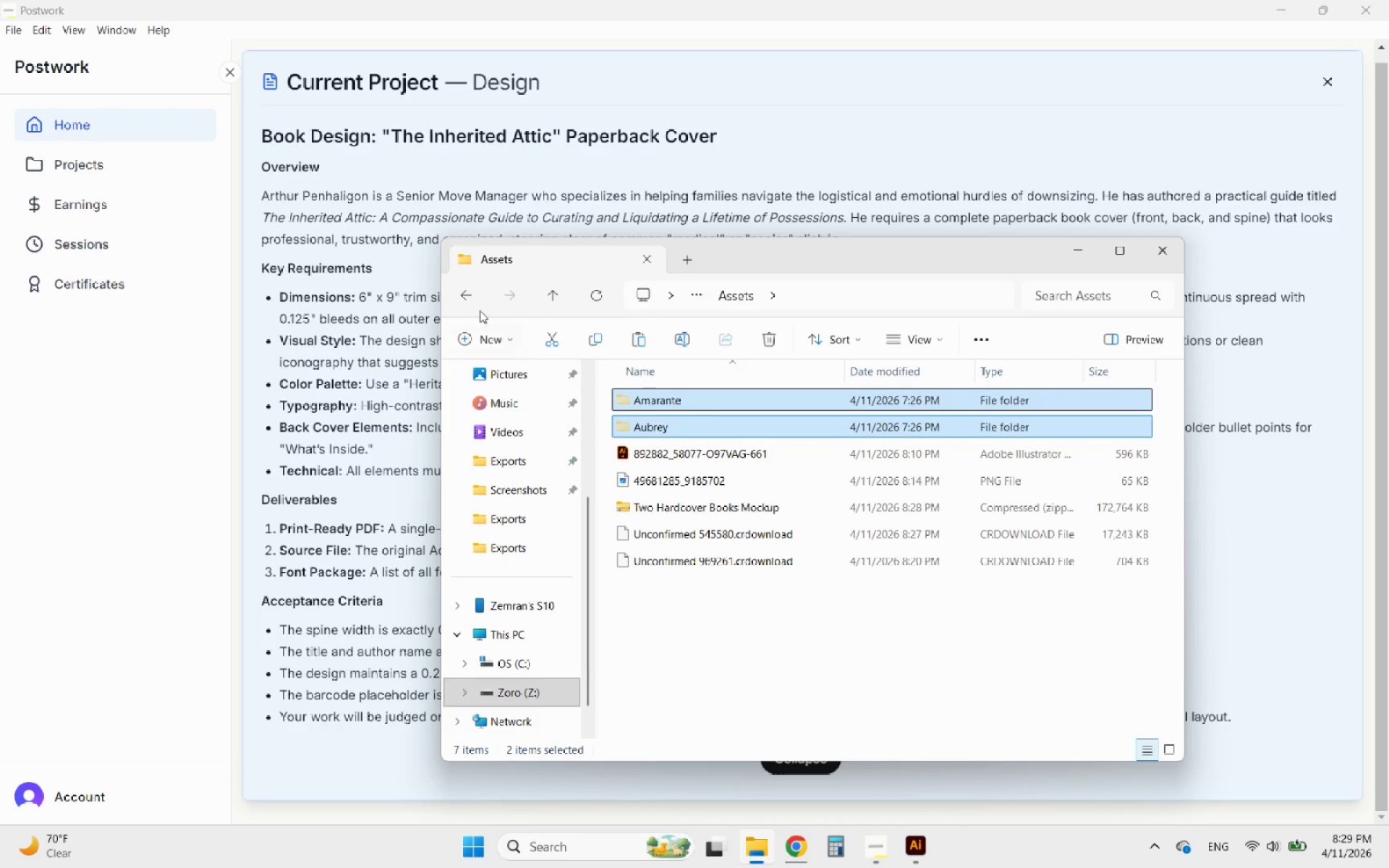 
left_click([468, 300])
 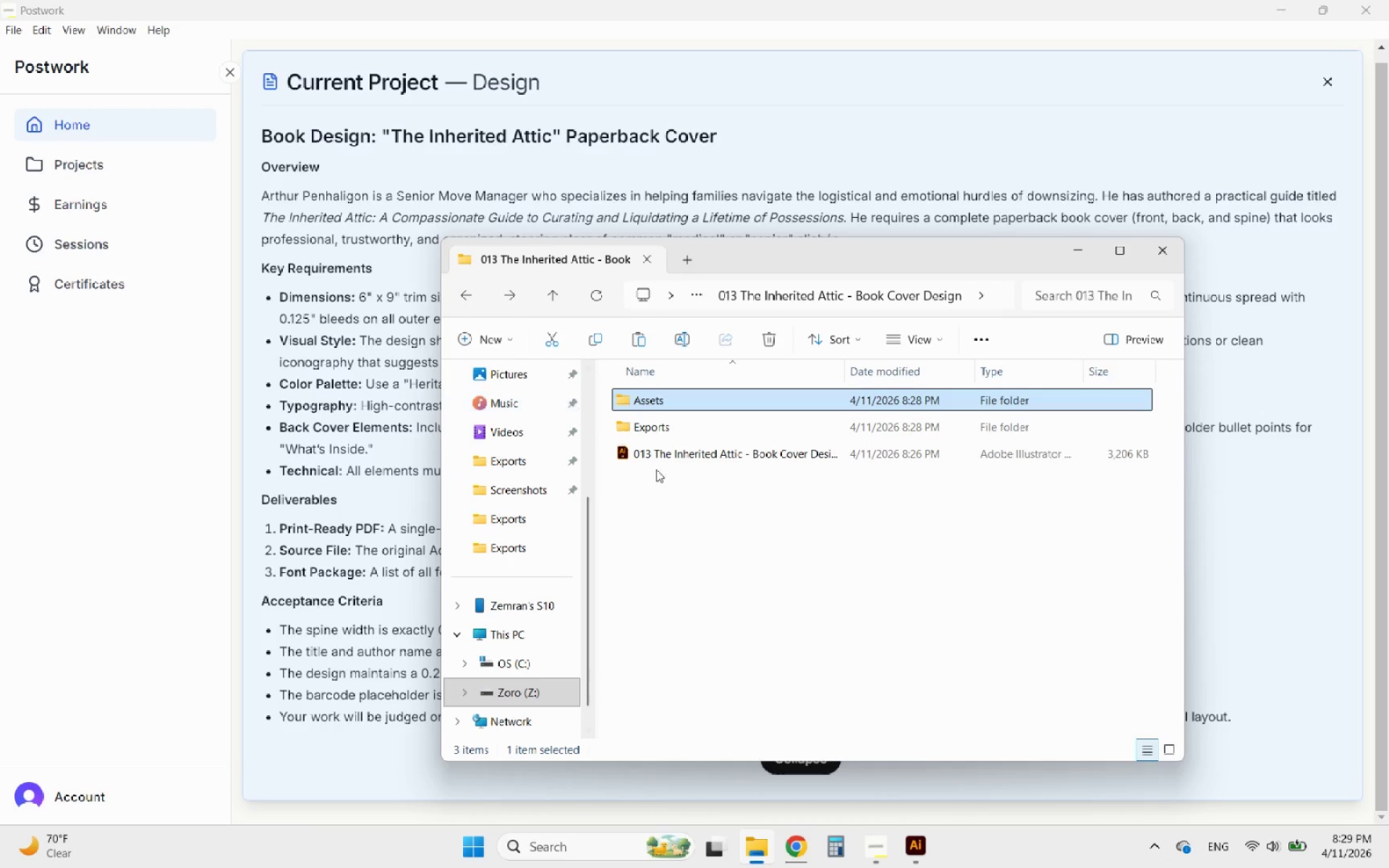 
left_click([670, 488])
 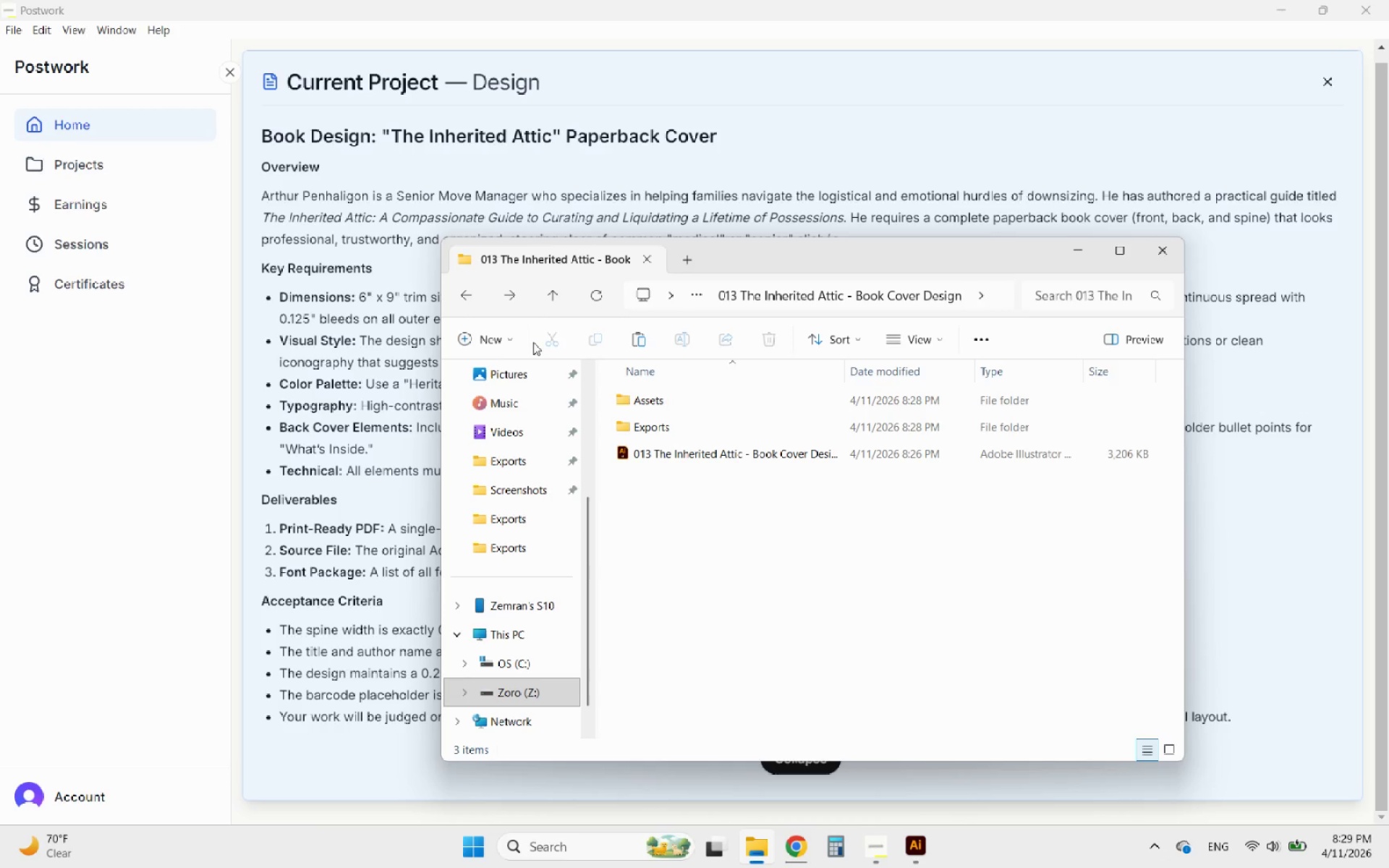 
left_click([511, 341])
 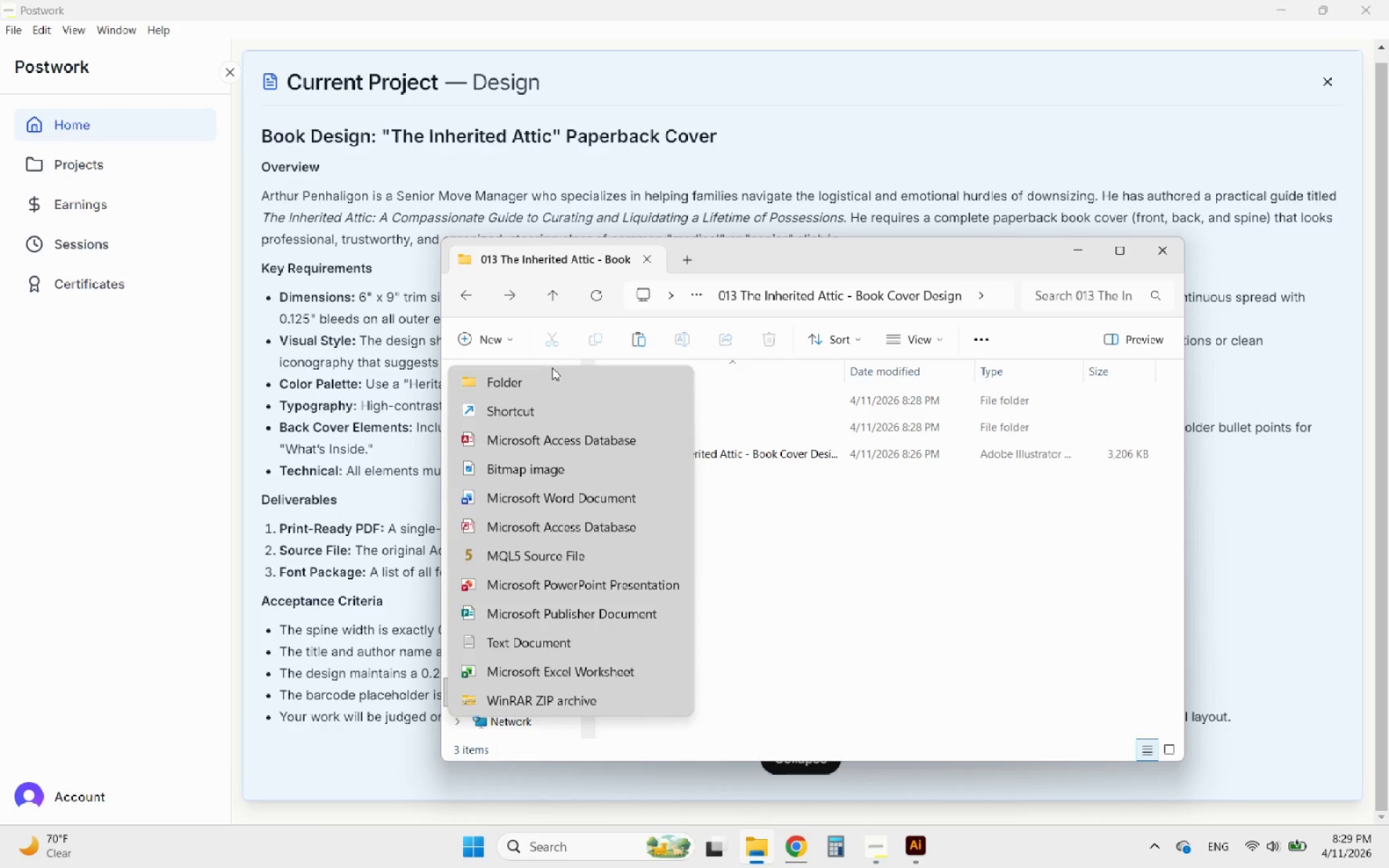 
left_click([562, 386])
 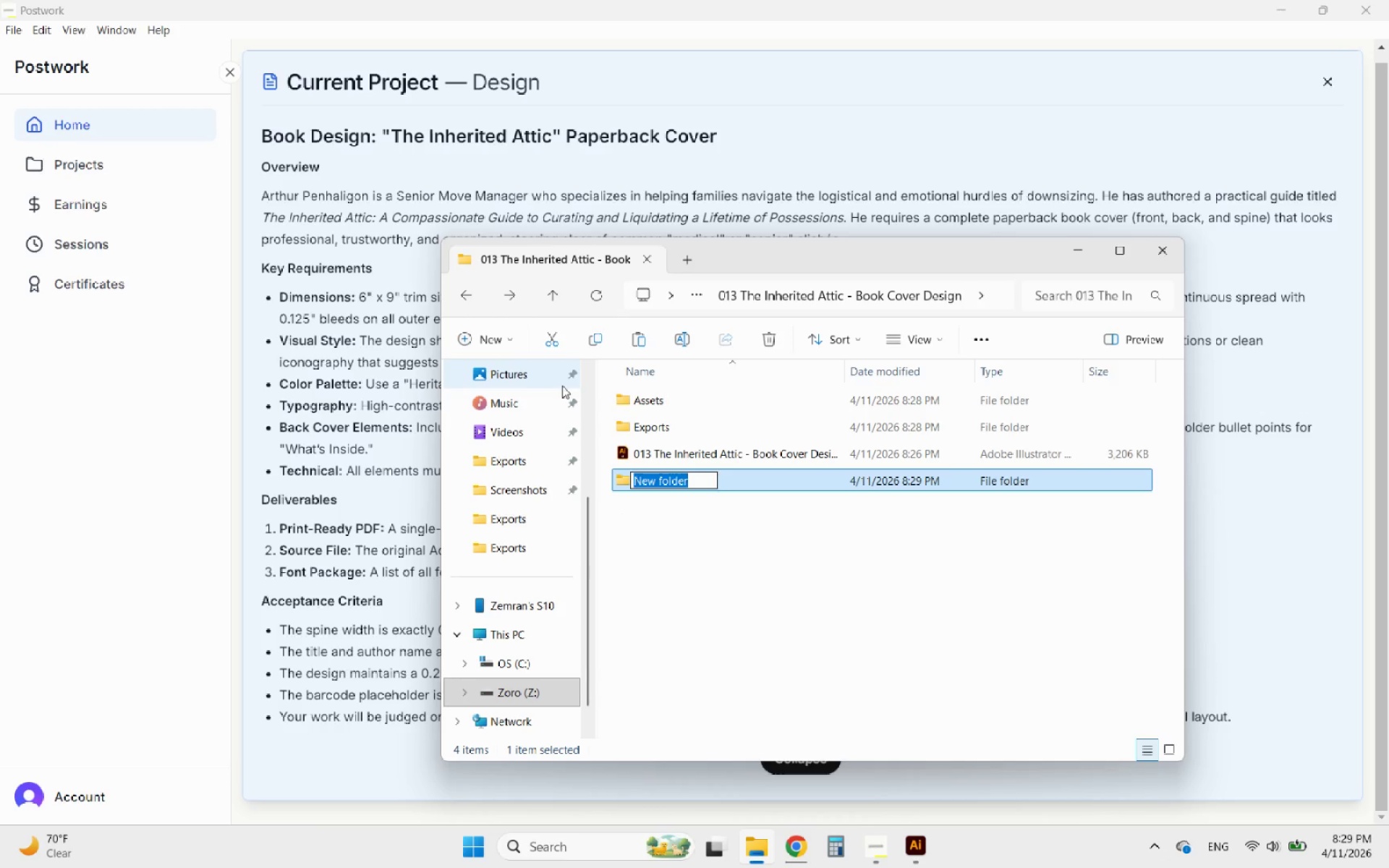 
type(Font Package)
 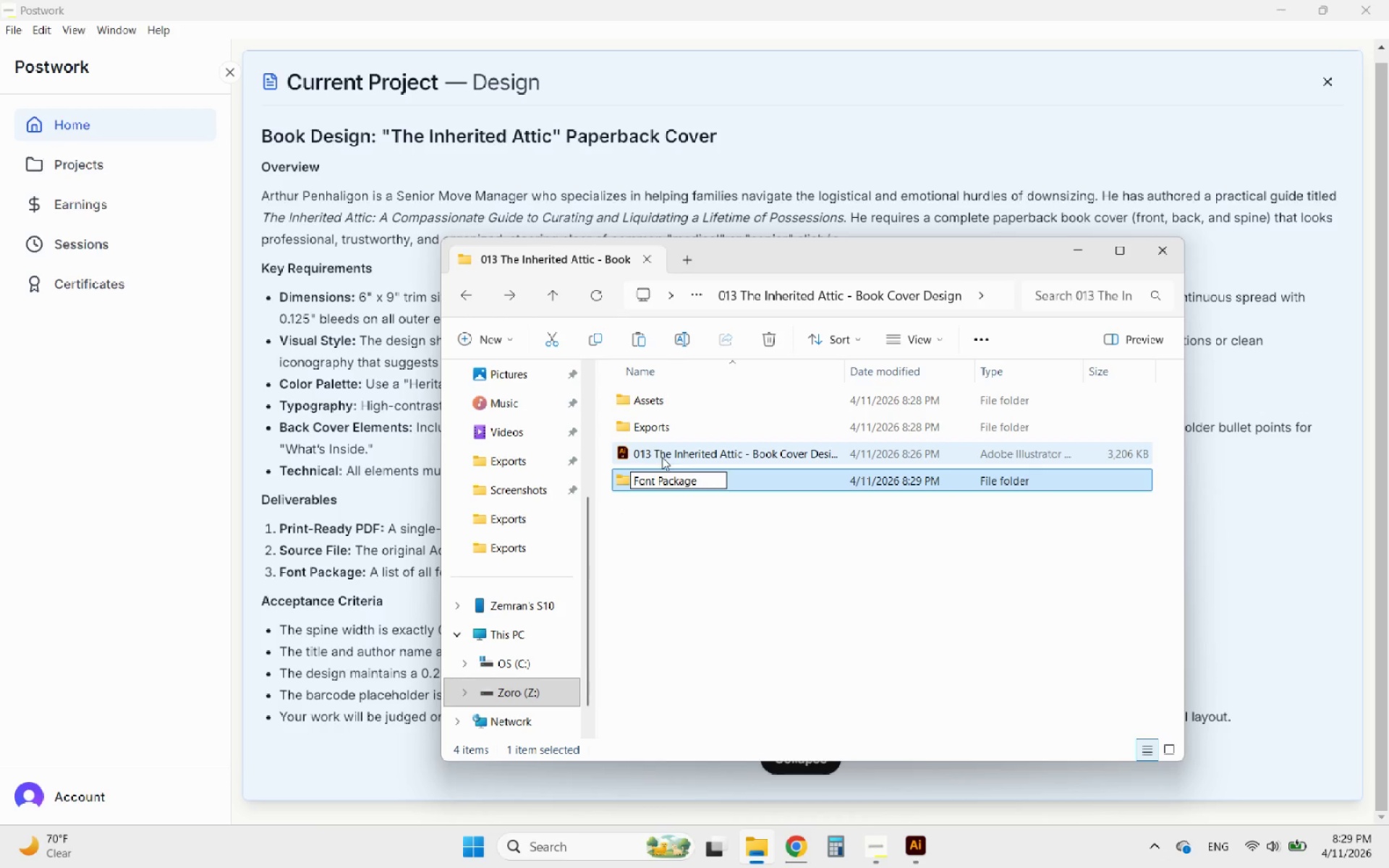 
left_click([679, 529])
 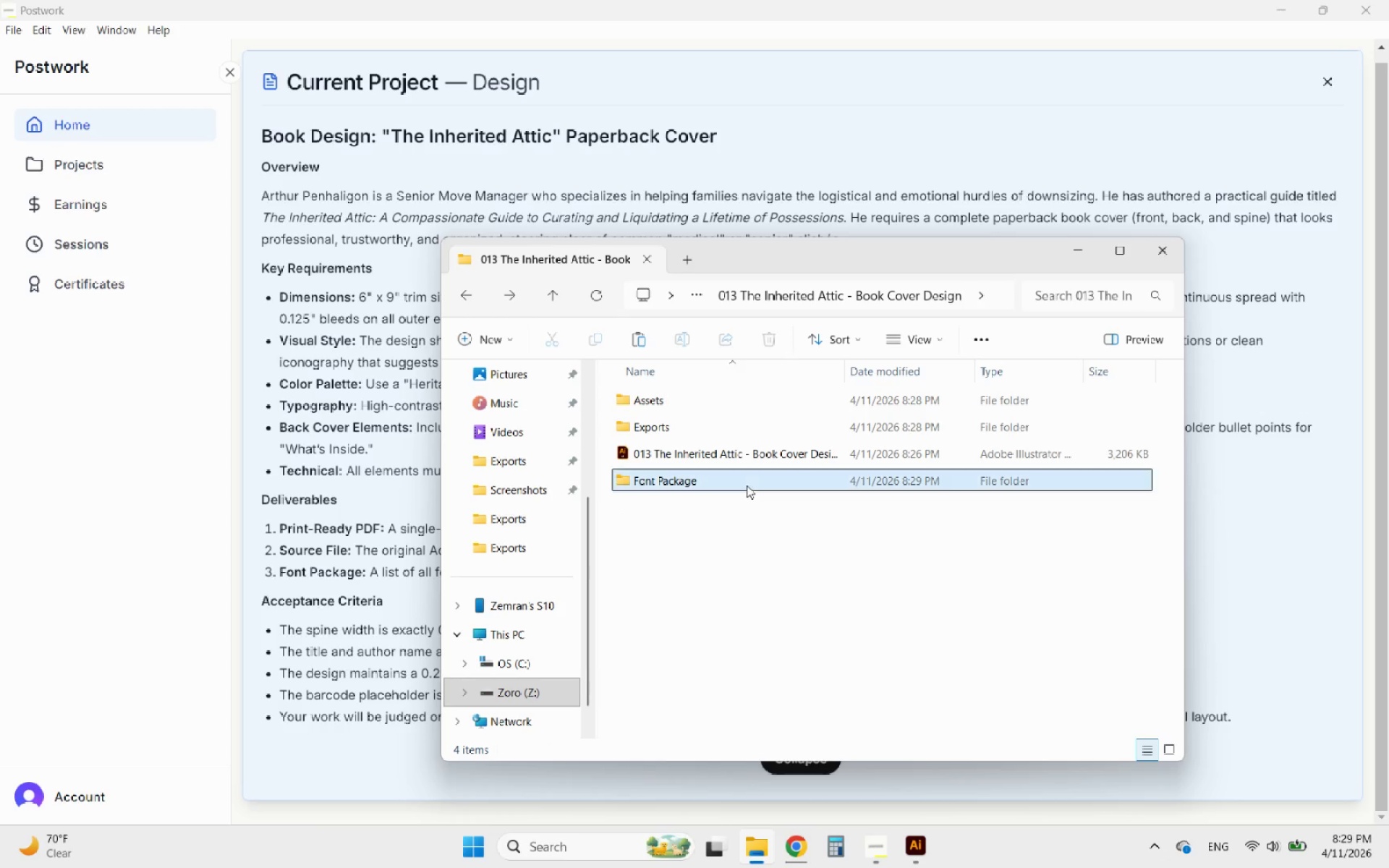 
double_click([747, 485])
 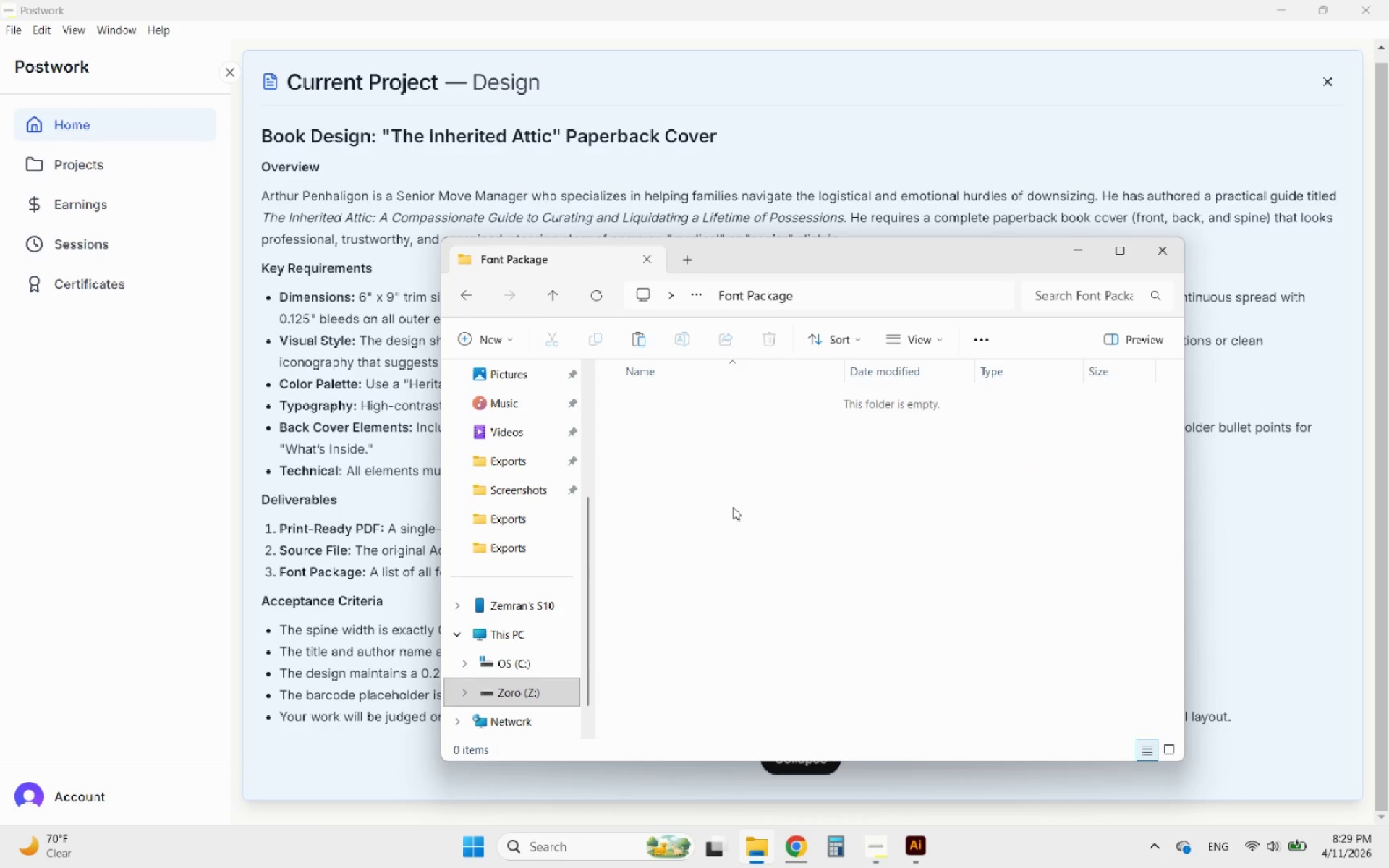 
key(Control+V)
 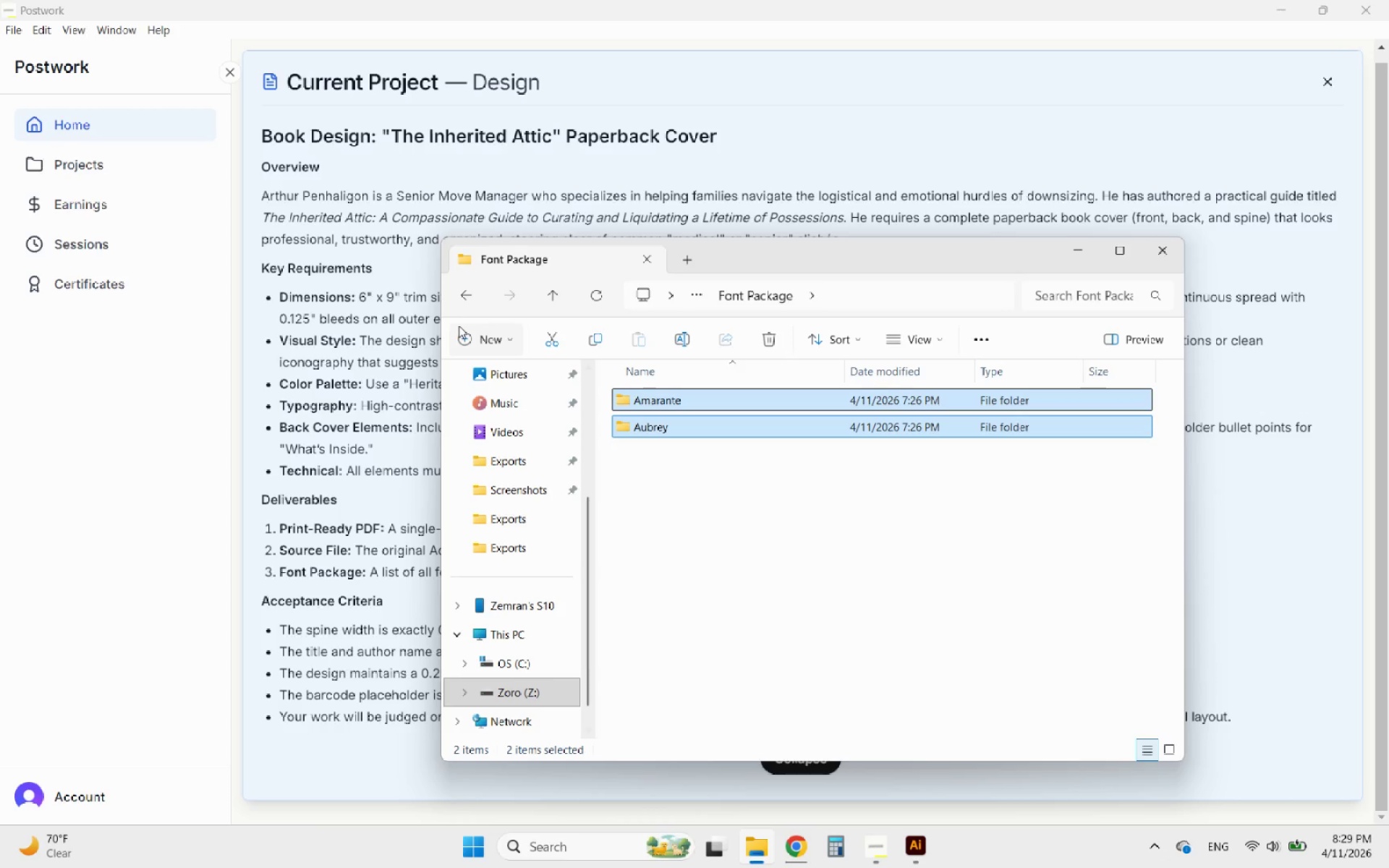 
left_click([467, 292])
 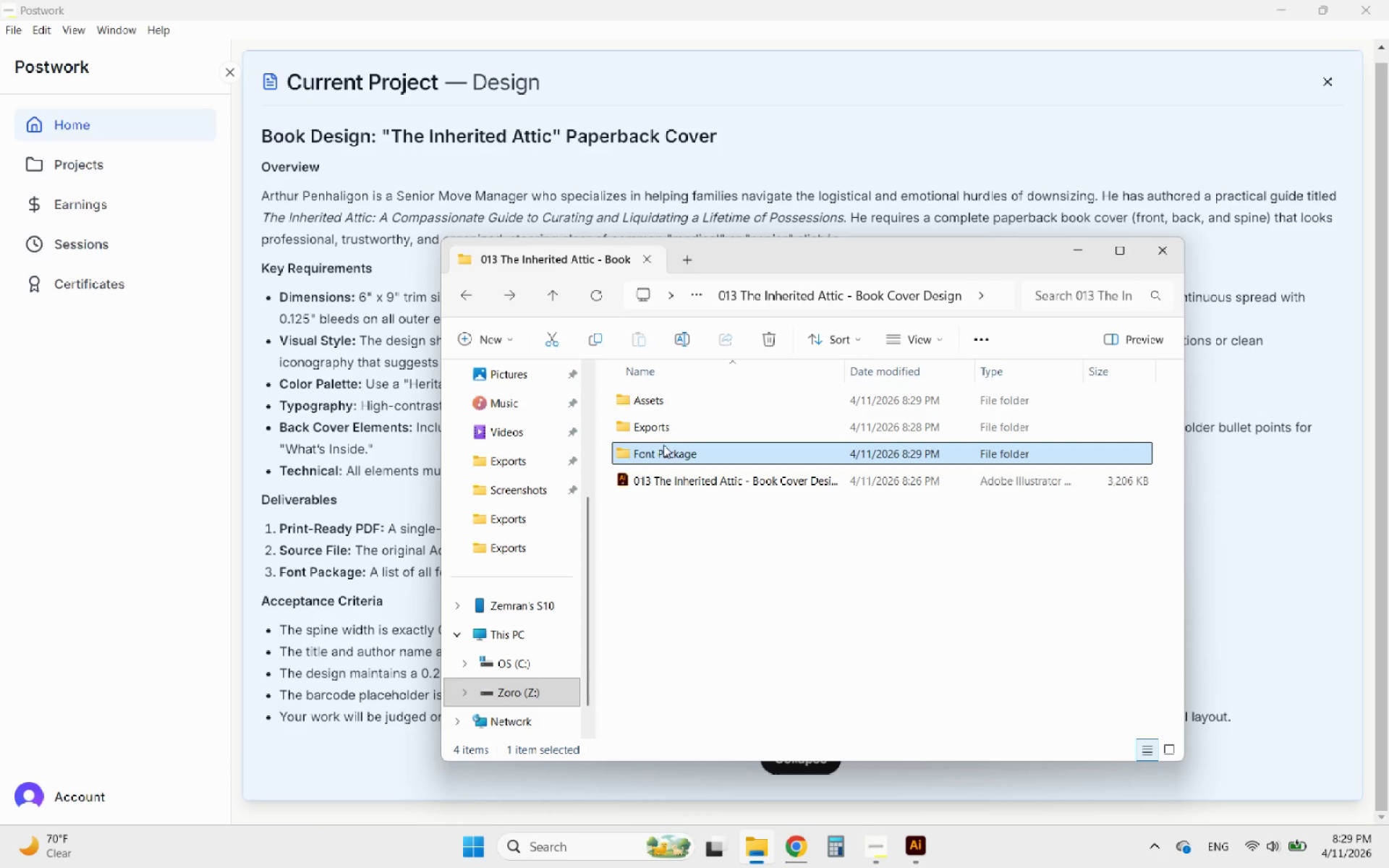 
right_click([673, 454])
 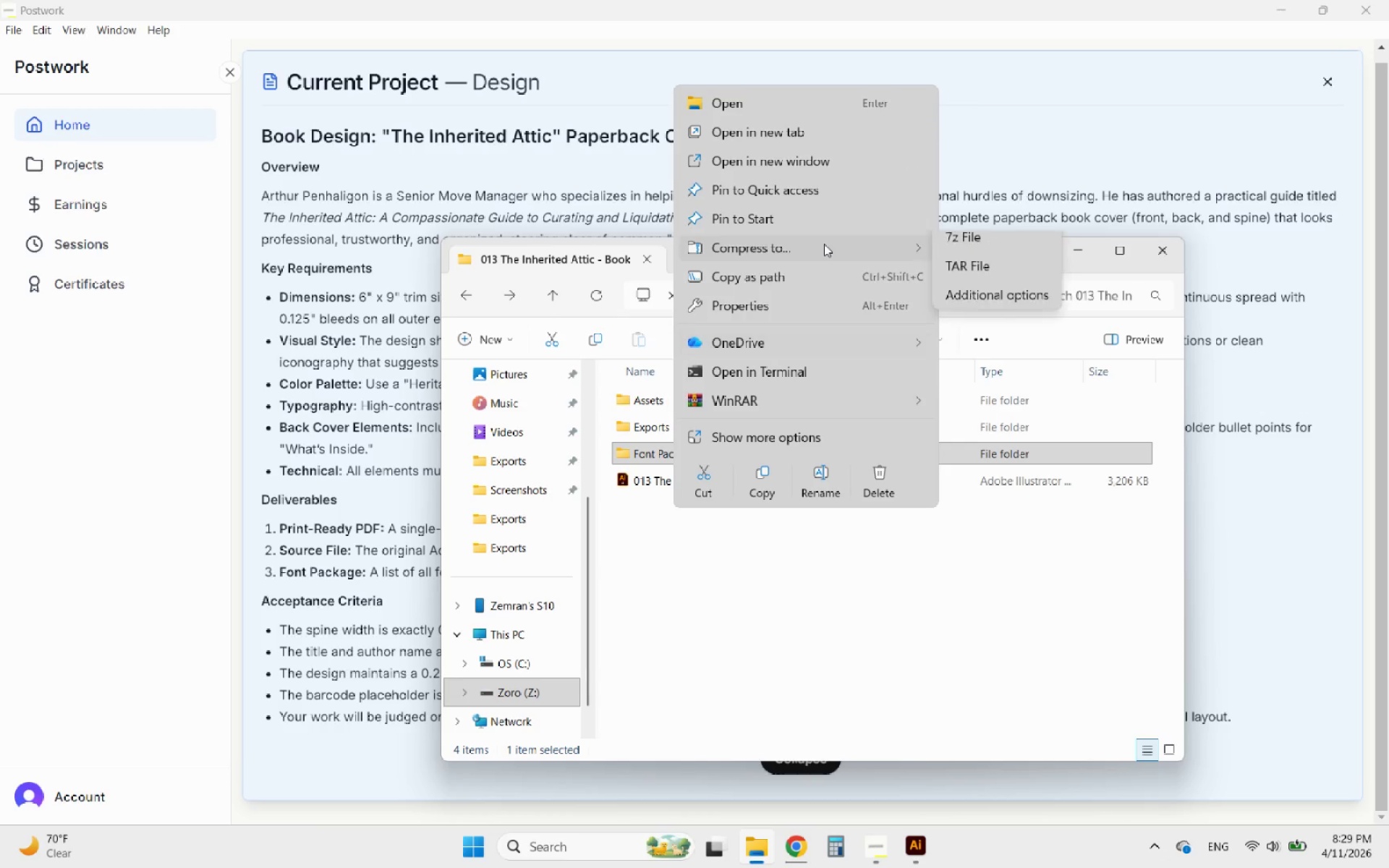 
left_click([947, 255])
 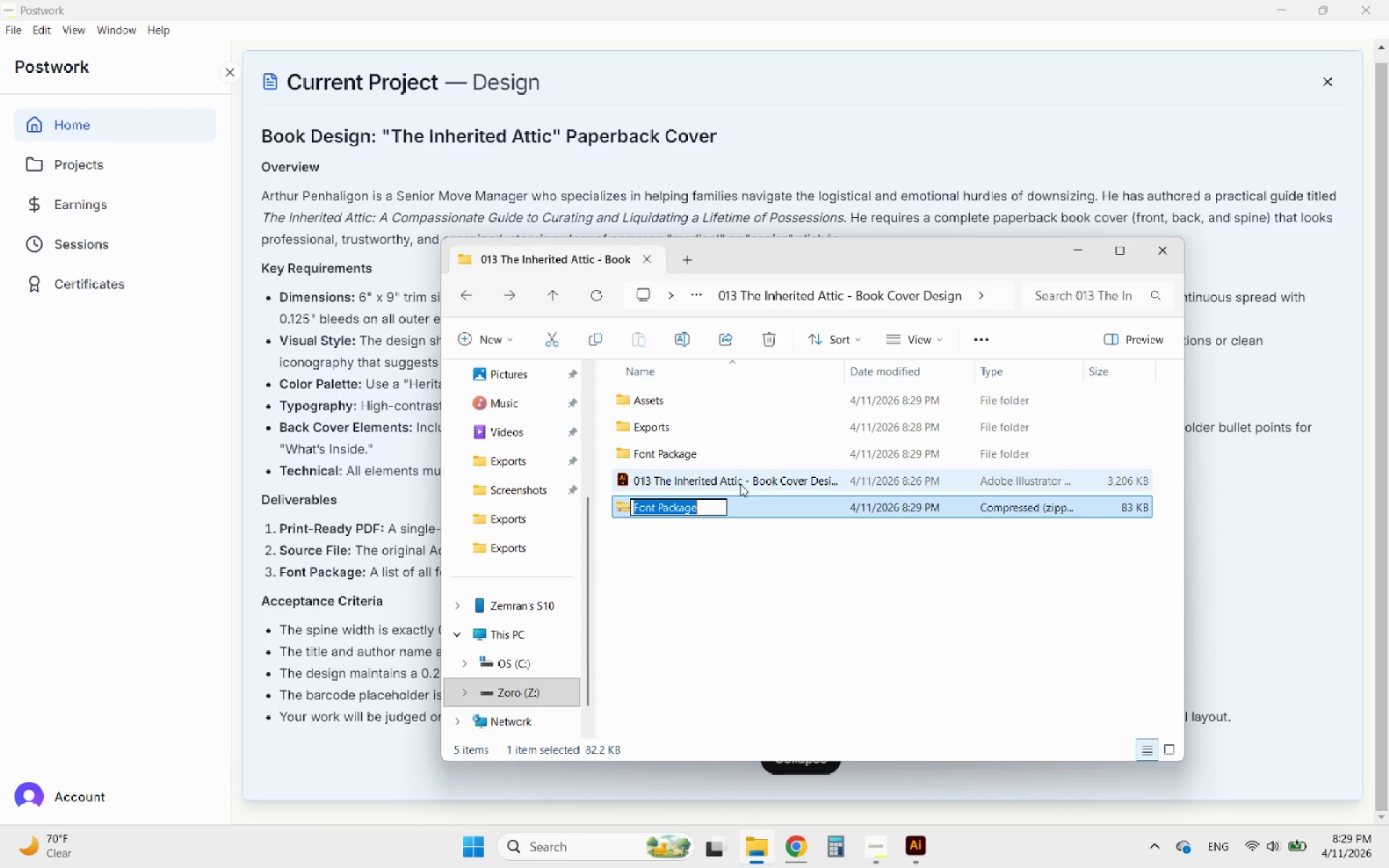 
left_click([708, 536])
 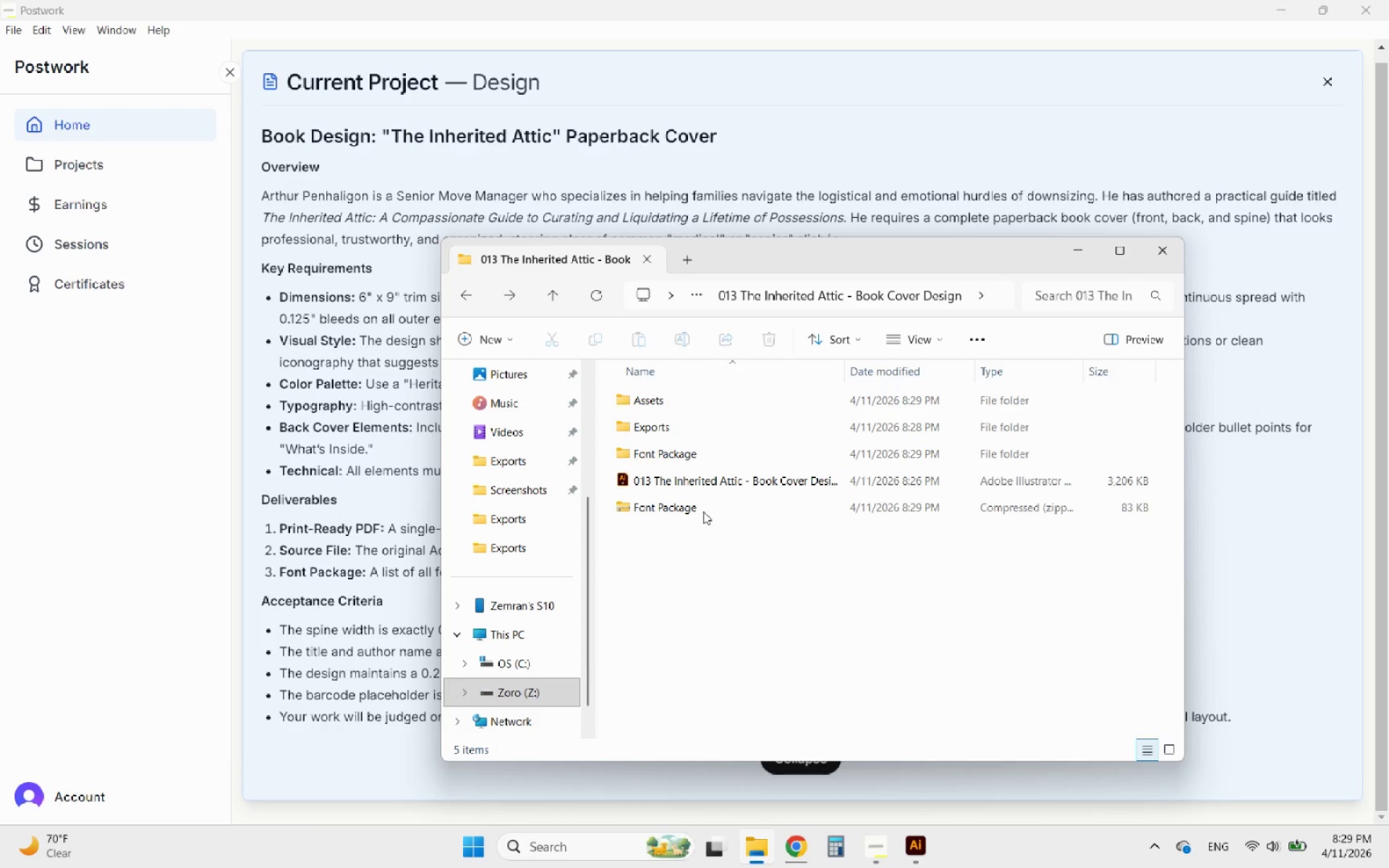 
left_click([689, 485])
 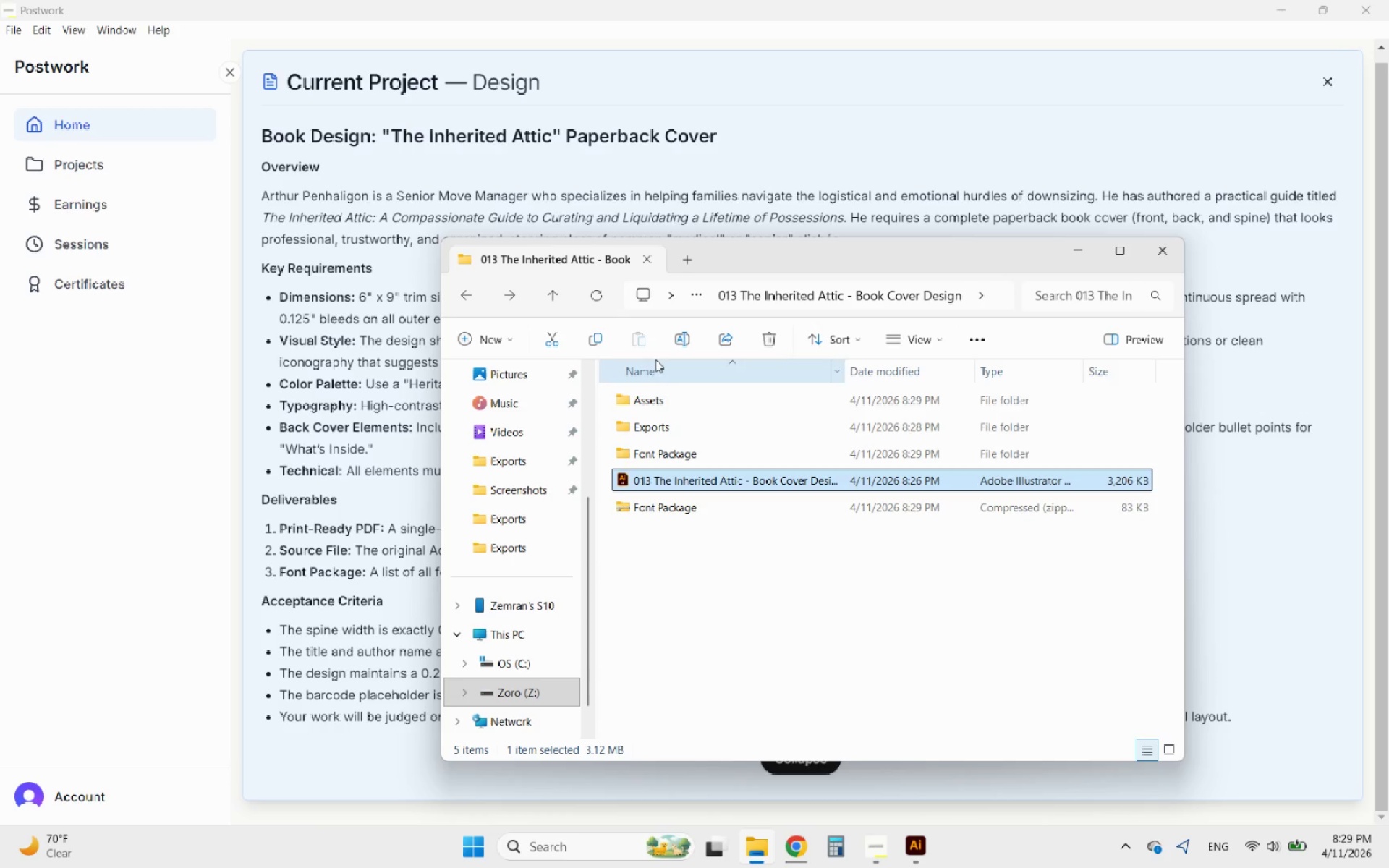 
left_click([681, 336])
 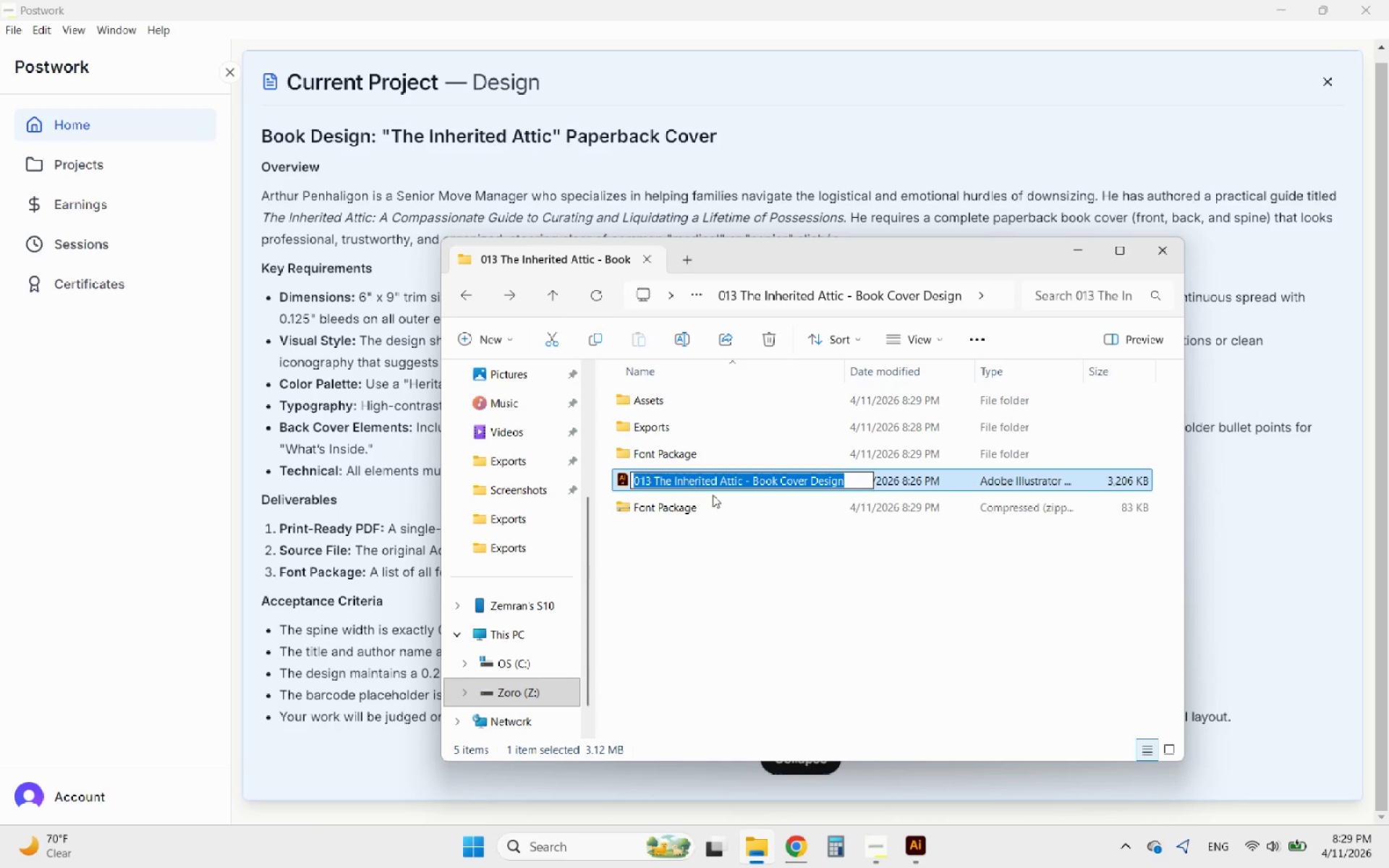 
left_click([758, 549])
 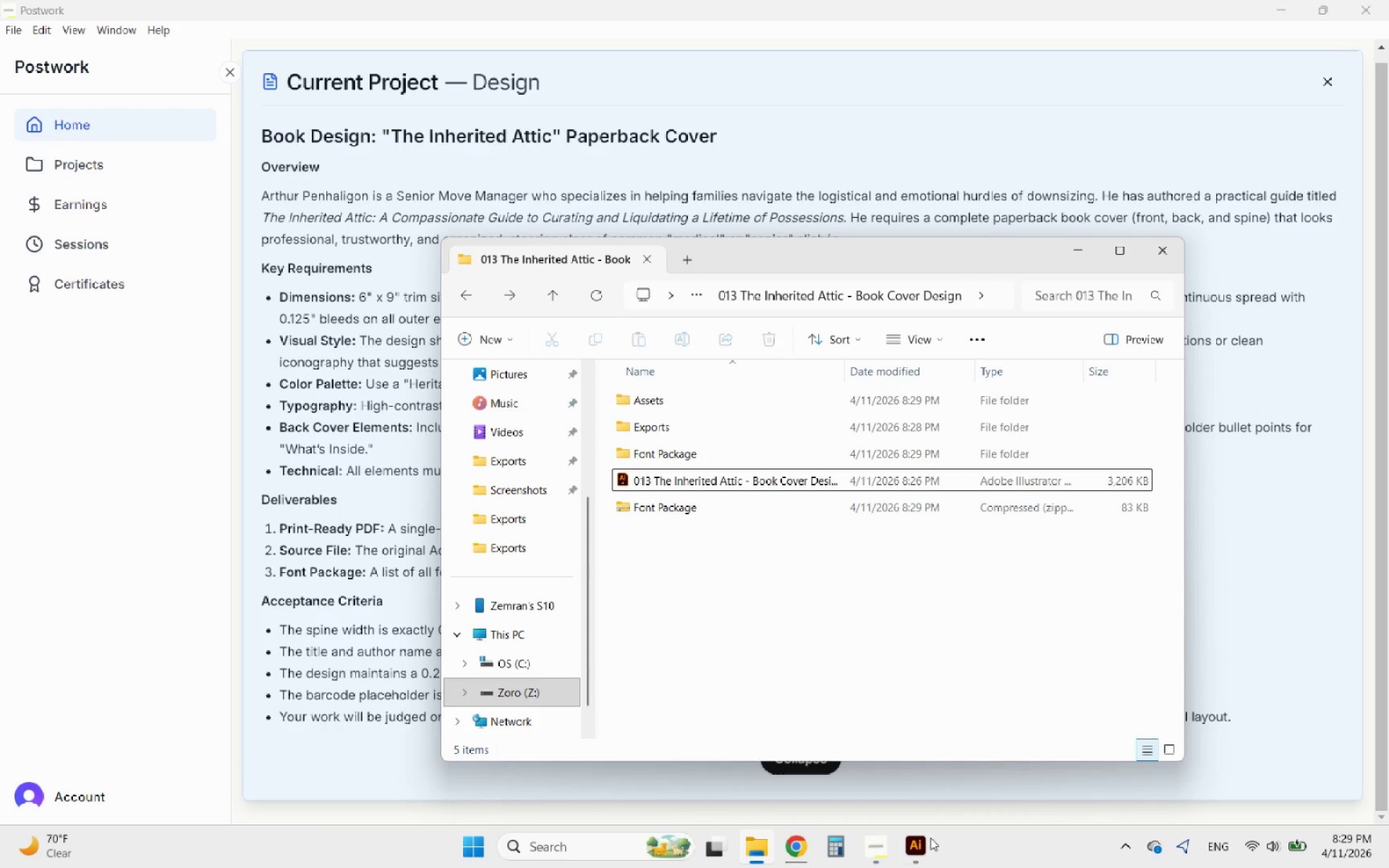 
left_click([925, 843])
 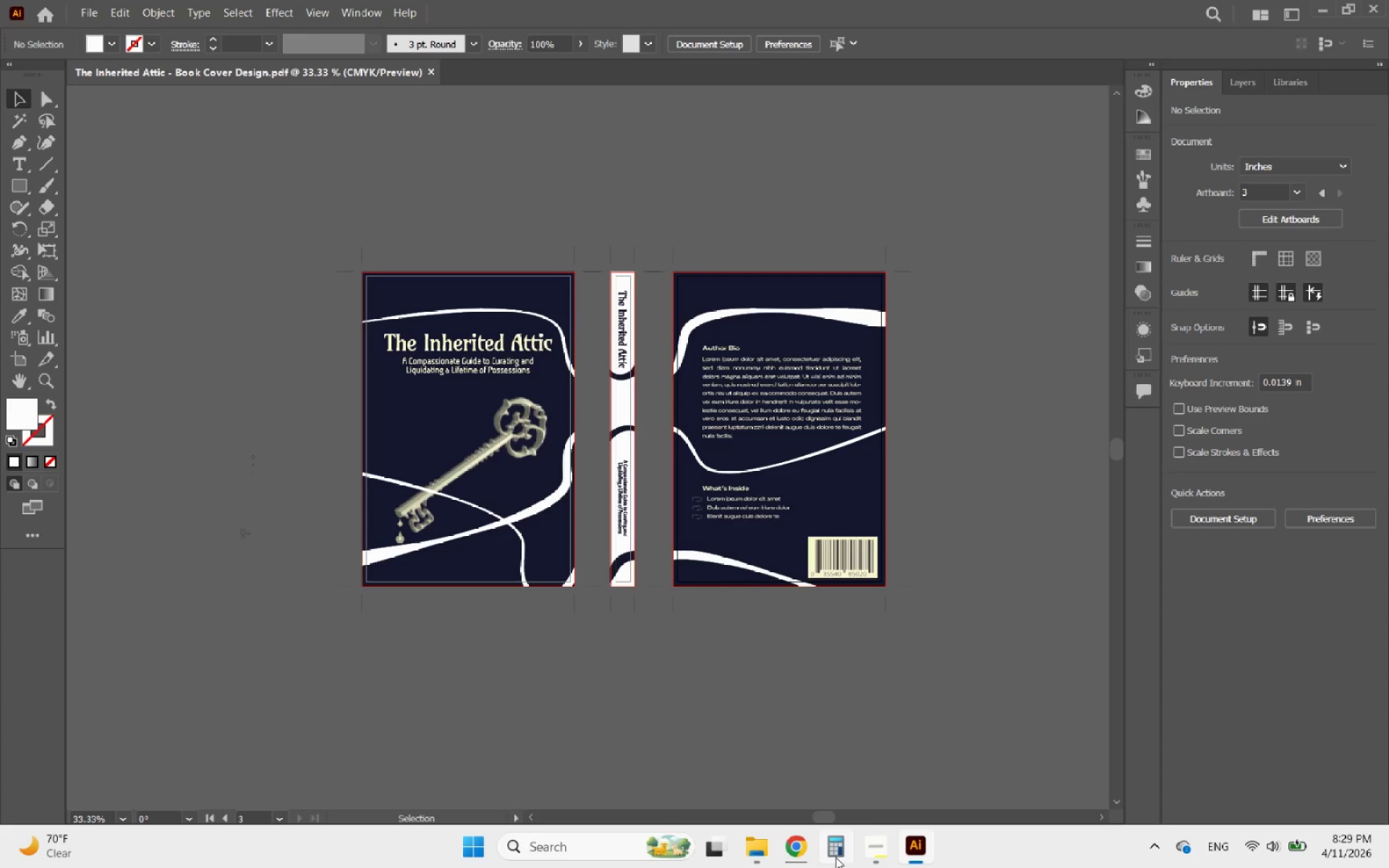 
left_click([872, 846])